 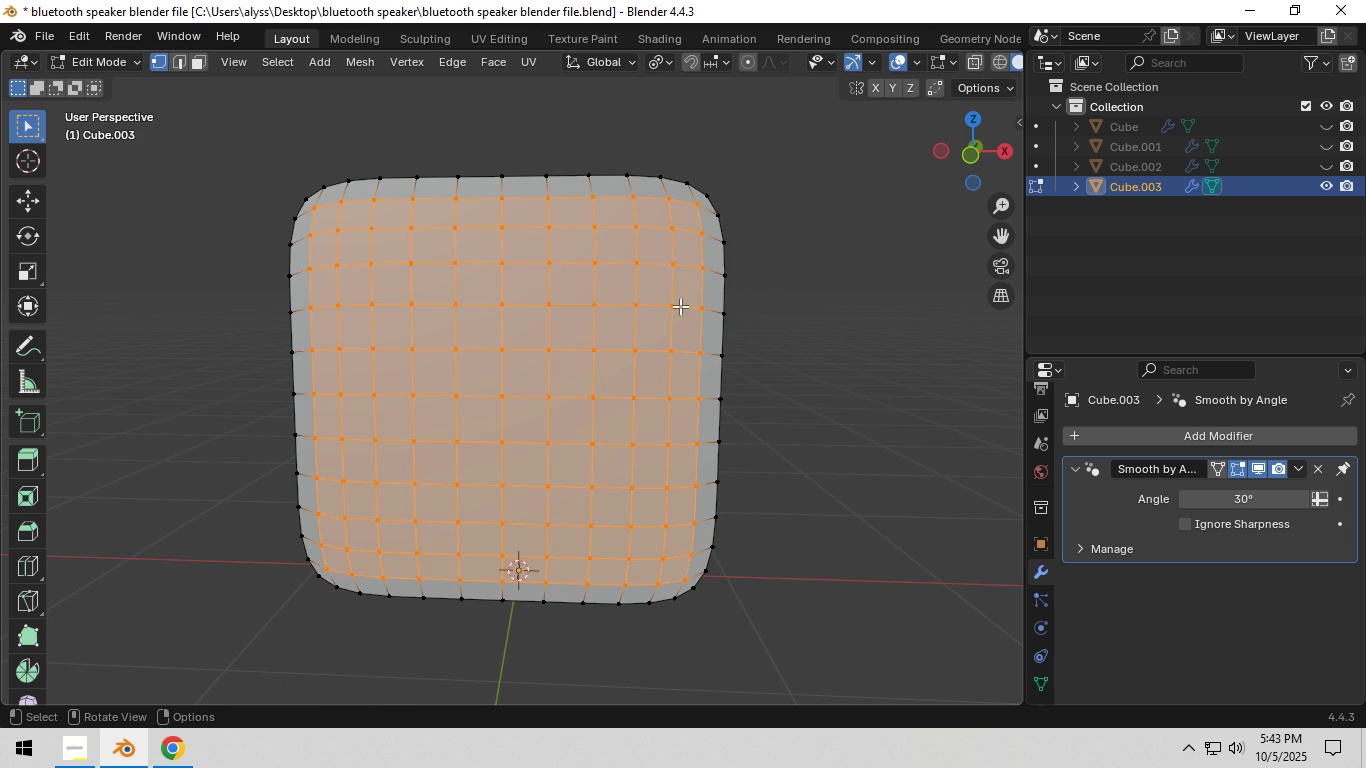 
right_click([558, 332])
 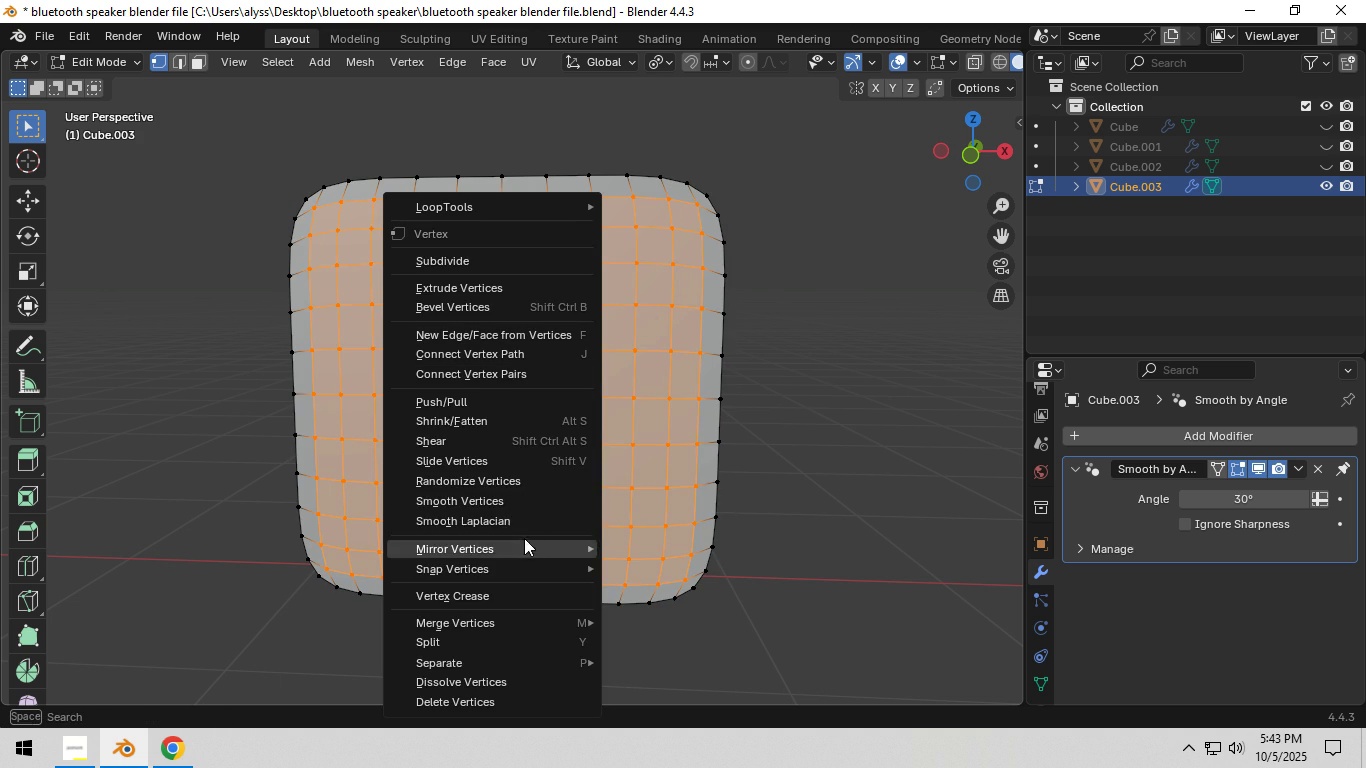 
mouse_move([516, 496])
 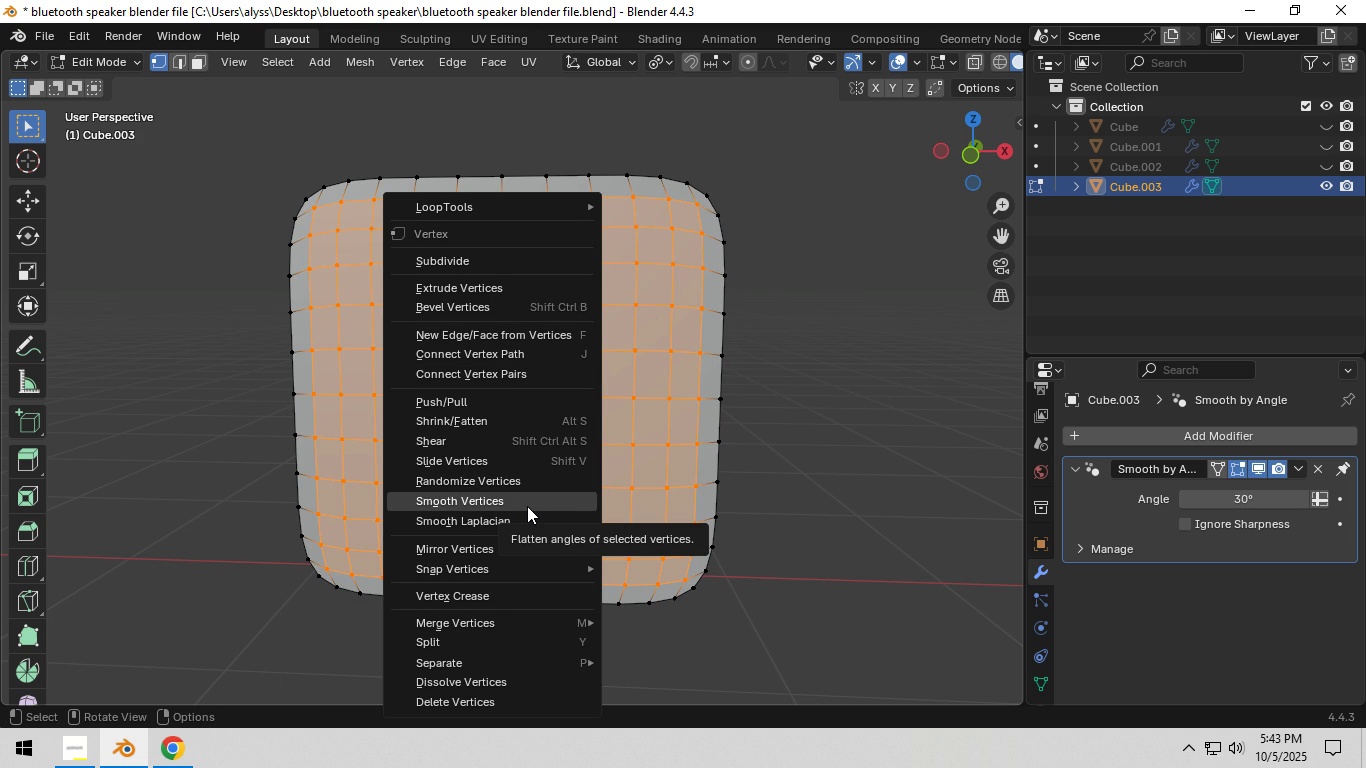 
wait(7.82)
 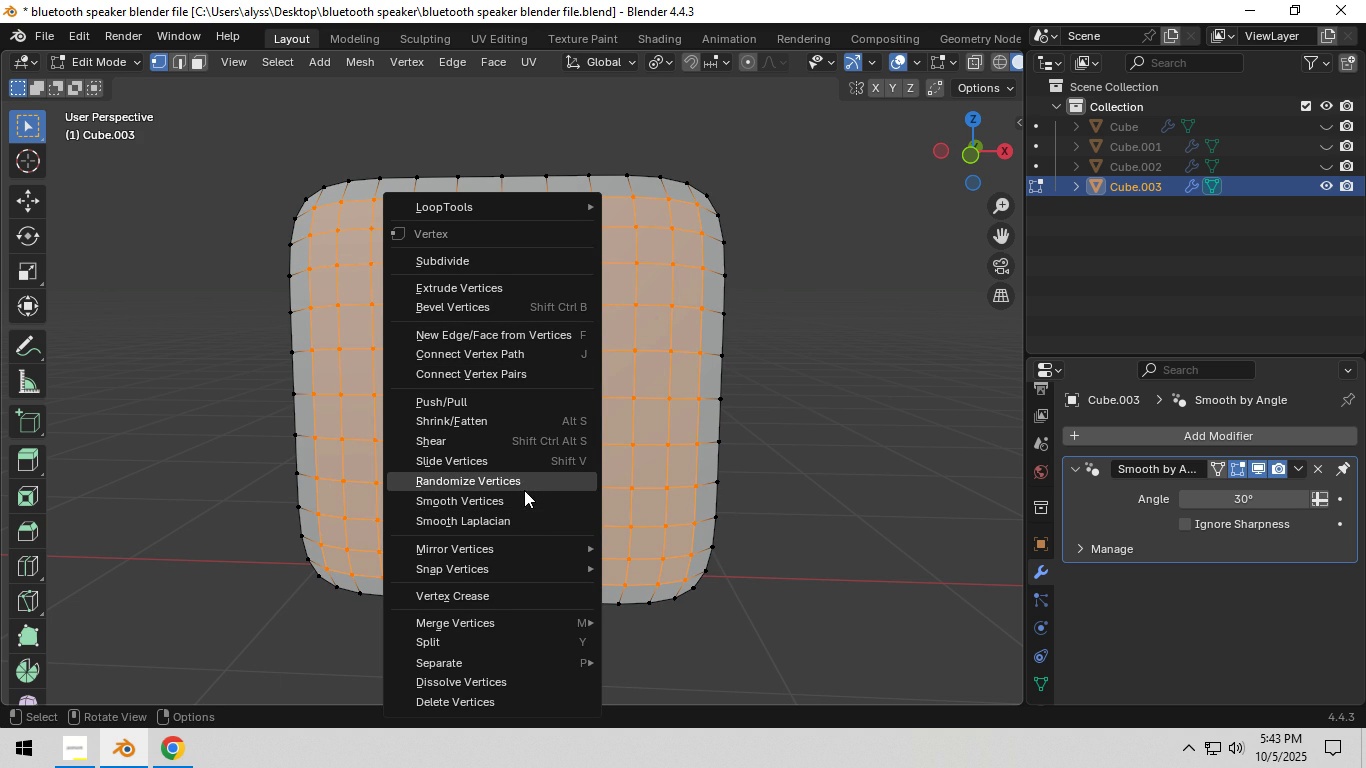 
left_click([527, 506])